 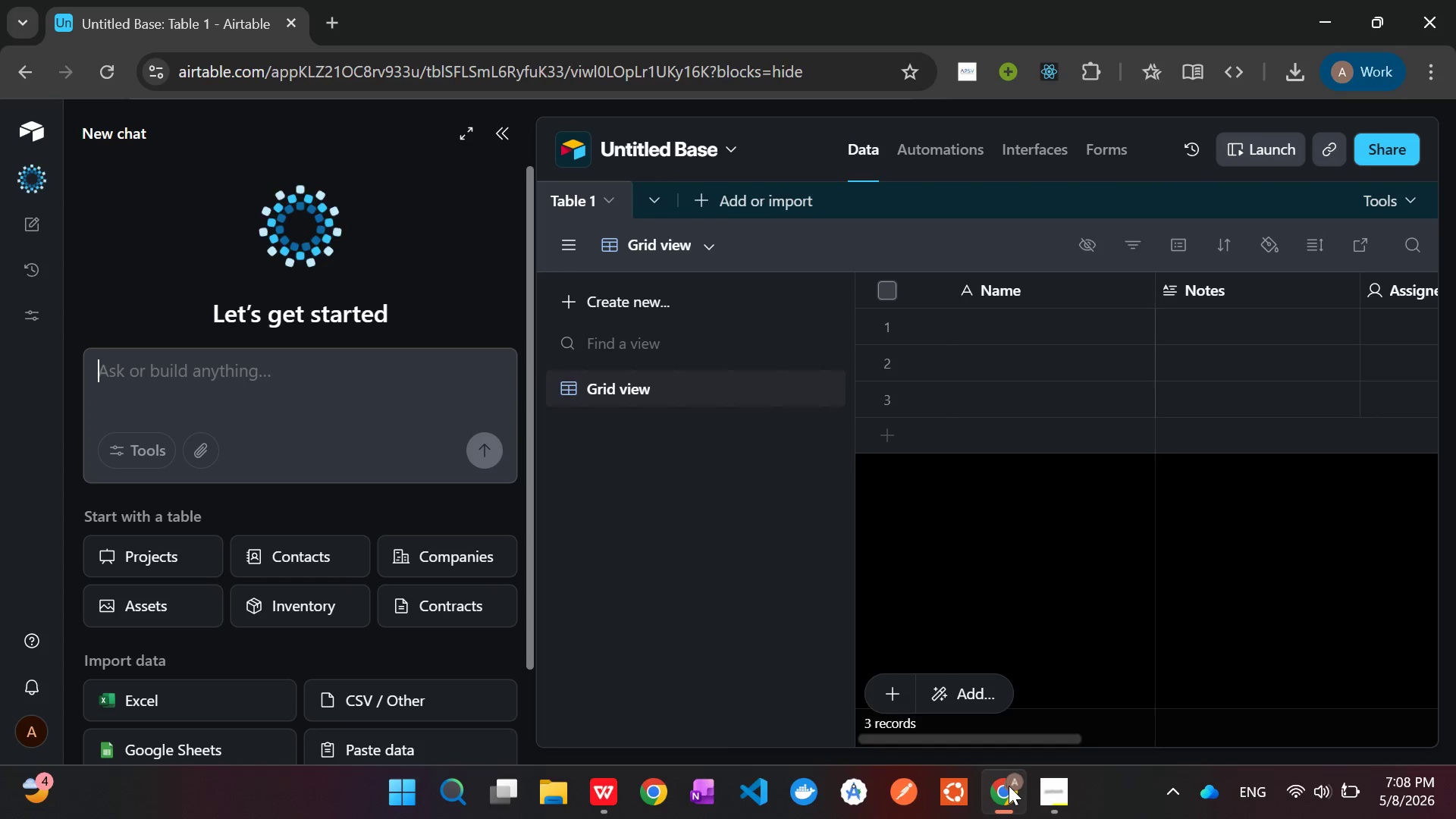 
left_click([513, 137])
 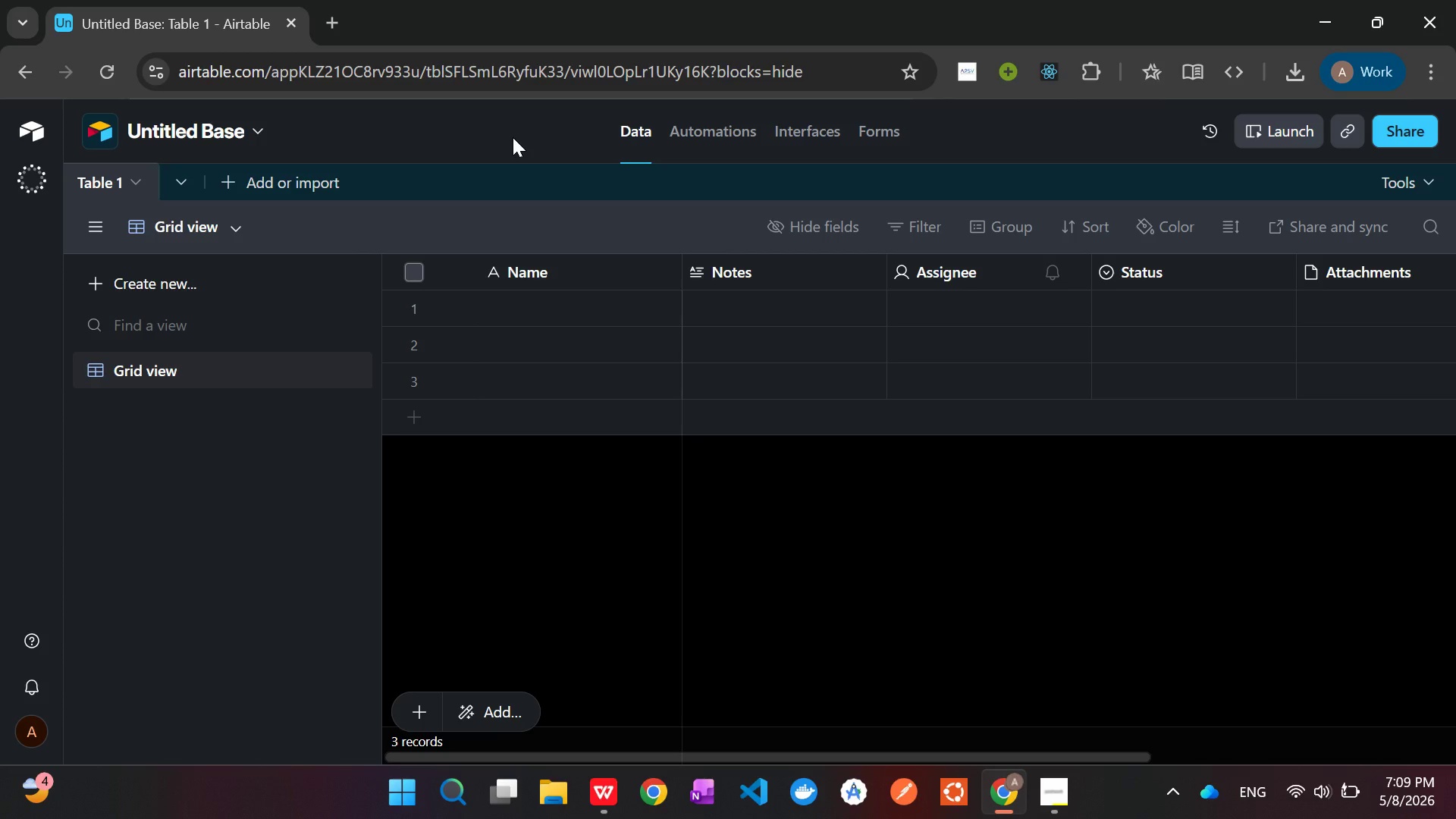 
wait(31.92)
 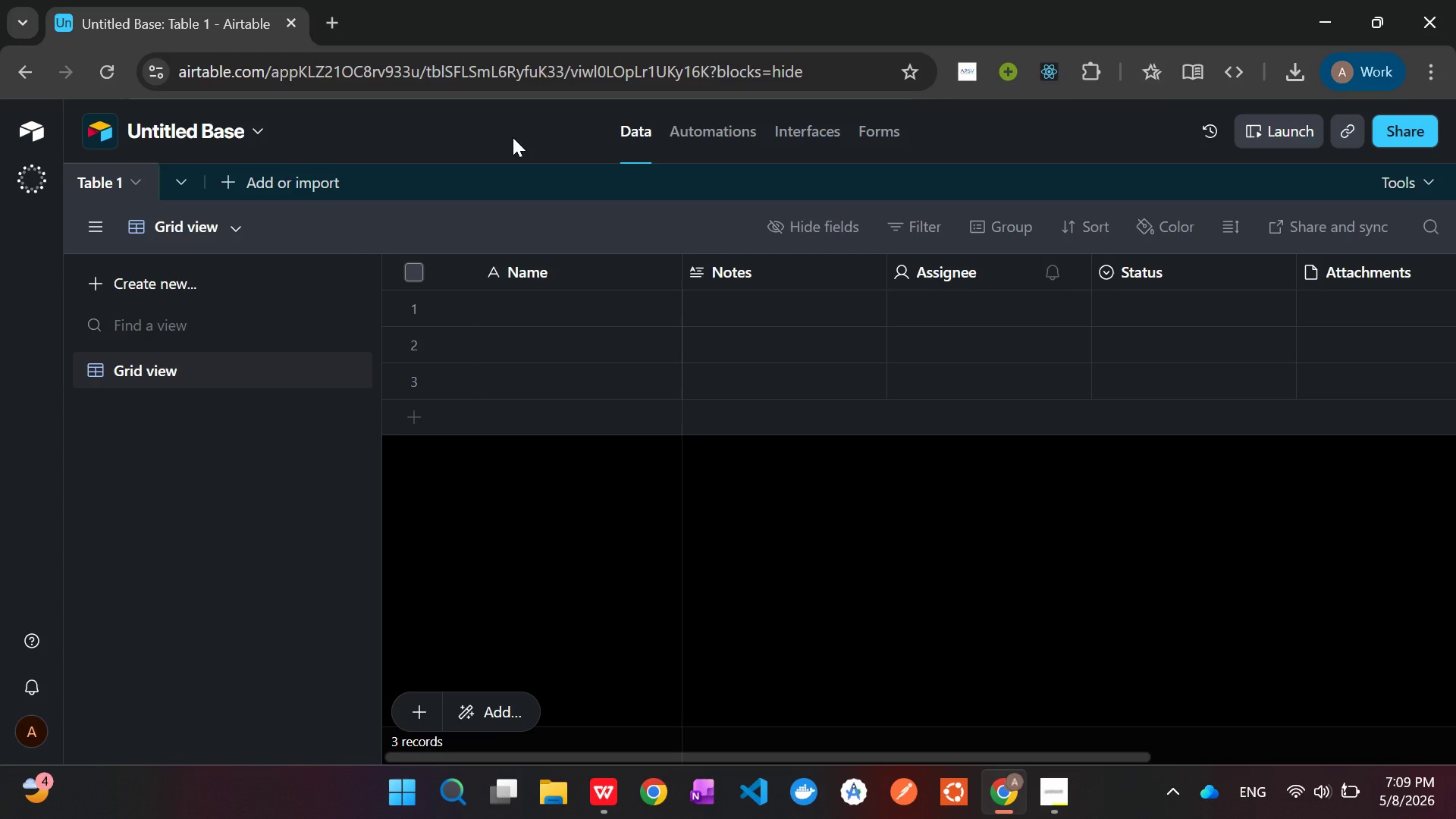 
hold_key(key=ControlLeft, duration=1.5)
left_click([754, 267])
 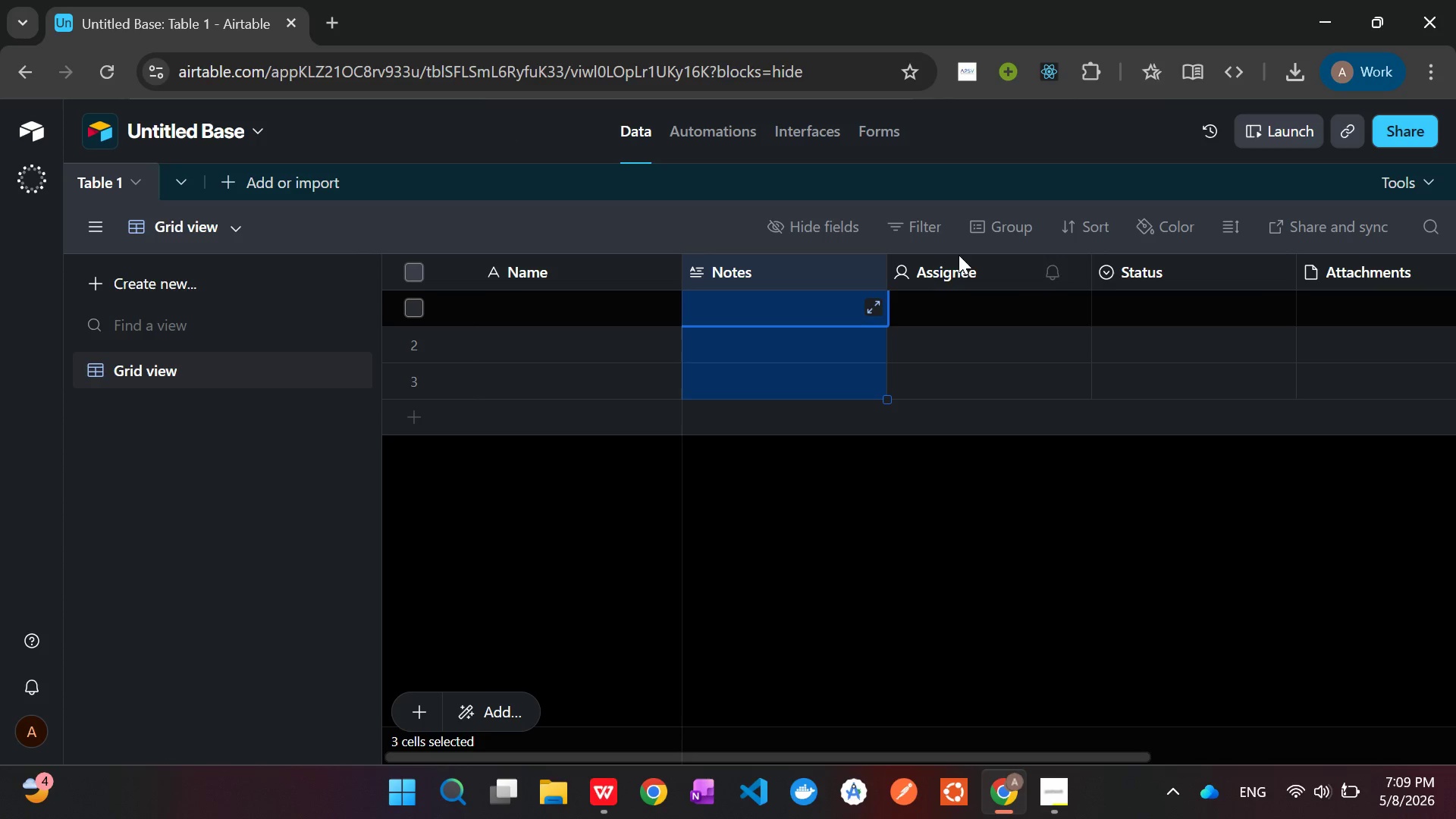 
hold_key(key=ControlLeft, duration=1.51)
left_click([971, 281])
 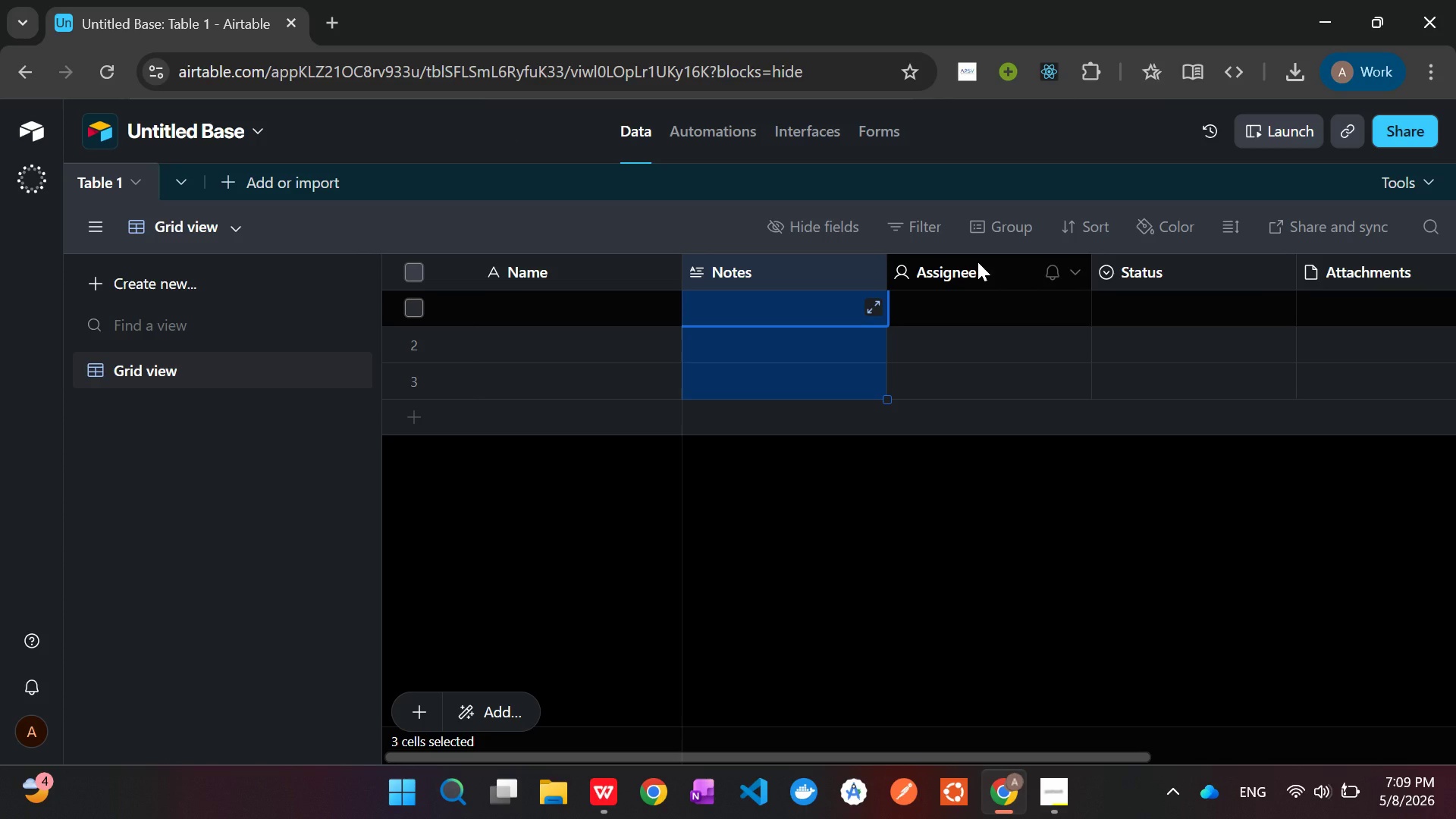 
left_click([977, 262])
 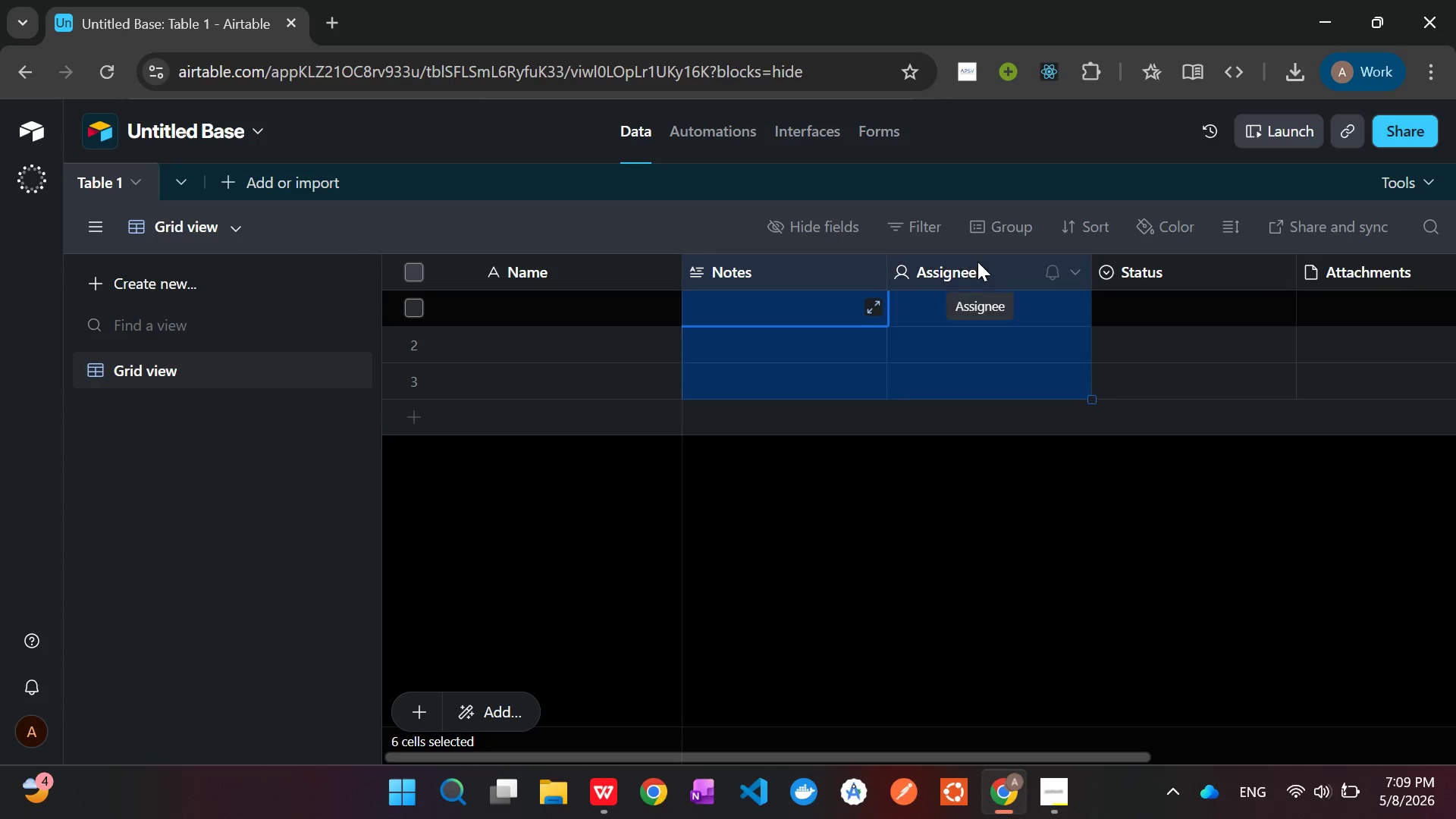 
hold_key(key=ControlLeft, duration=1.52)
left_click([1182, 277])
 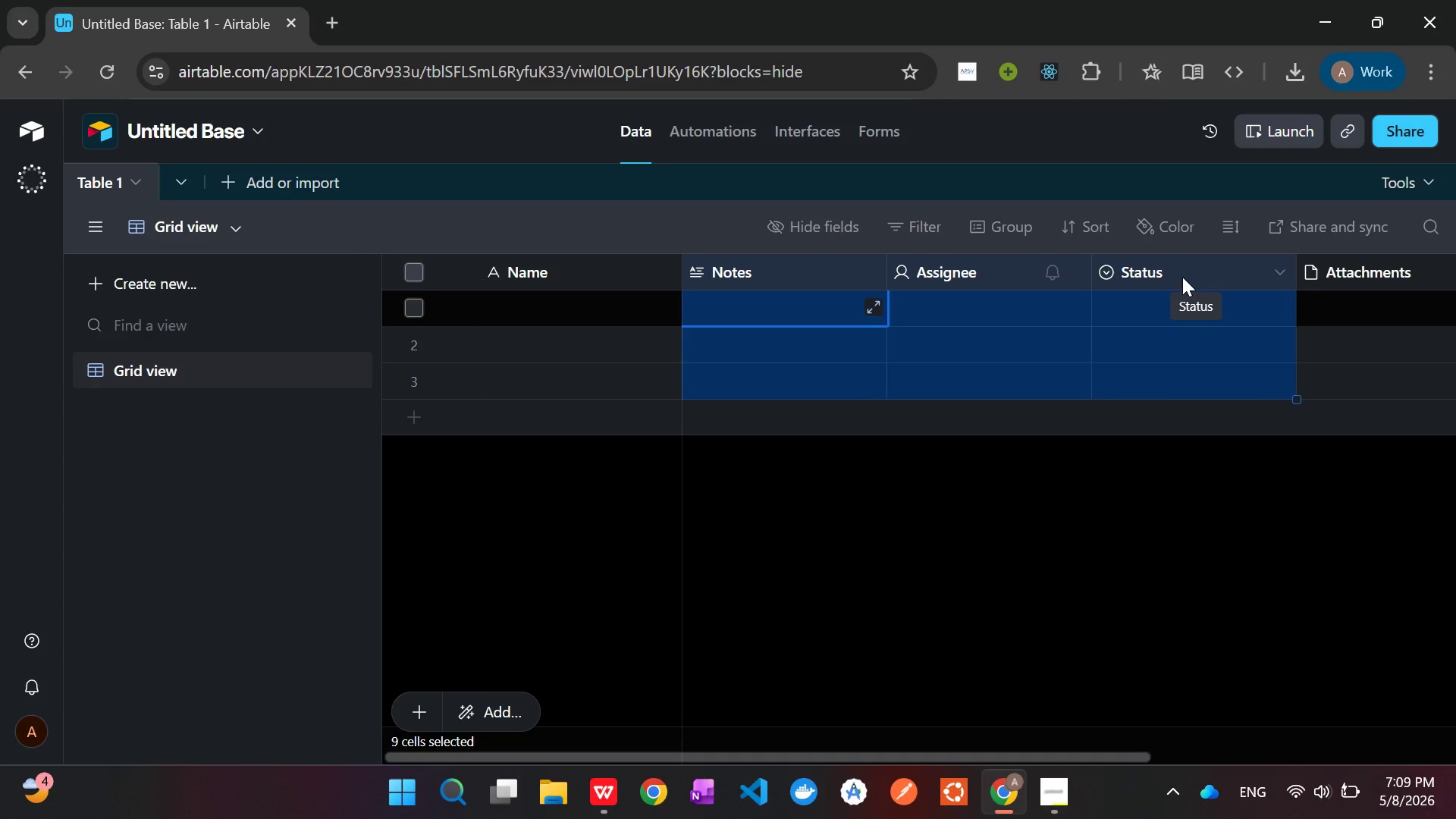 
key(Control+ControlLeft)
 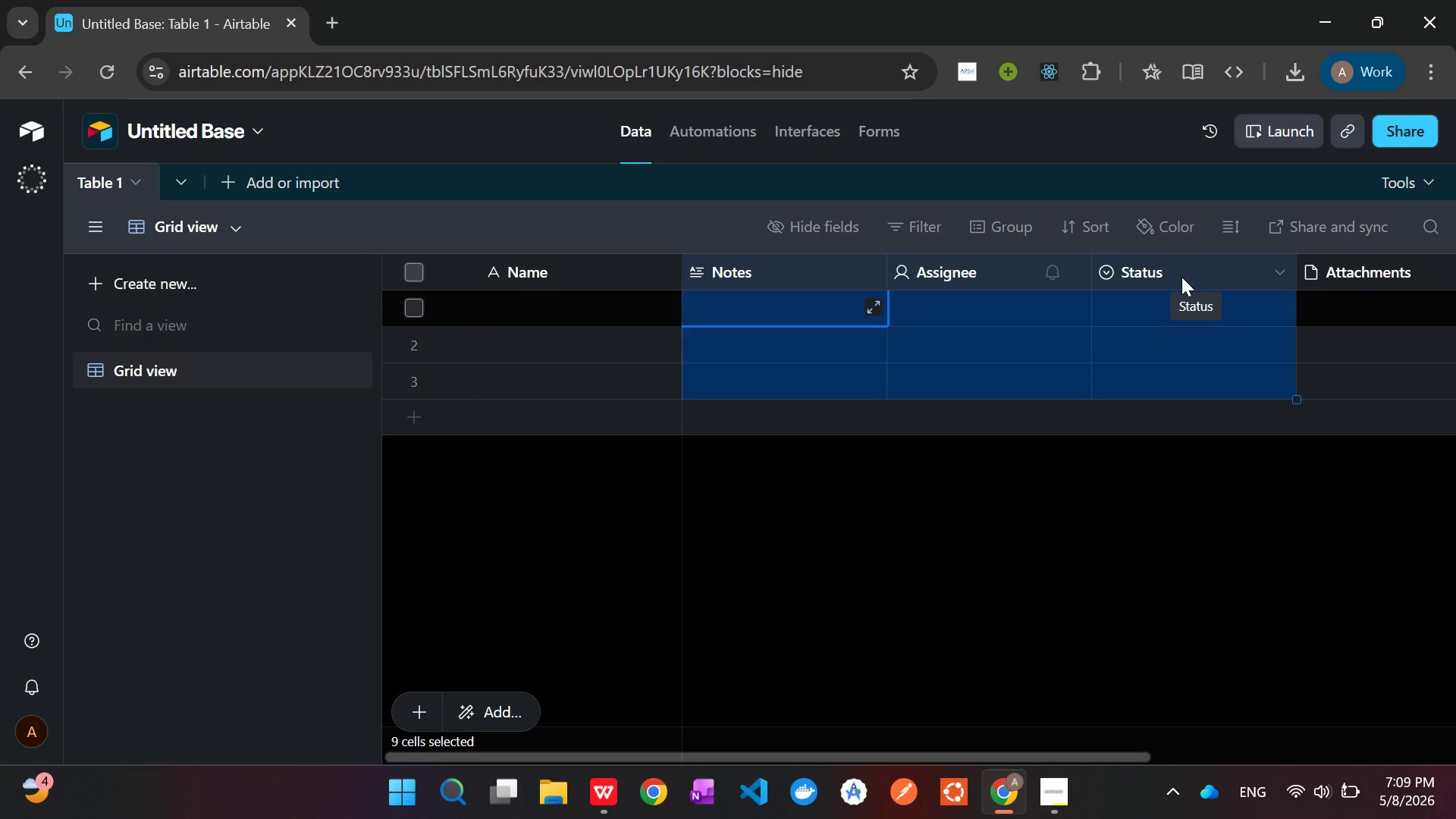 
key(Control+ControlLeft)
 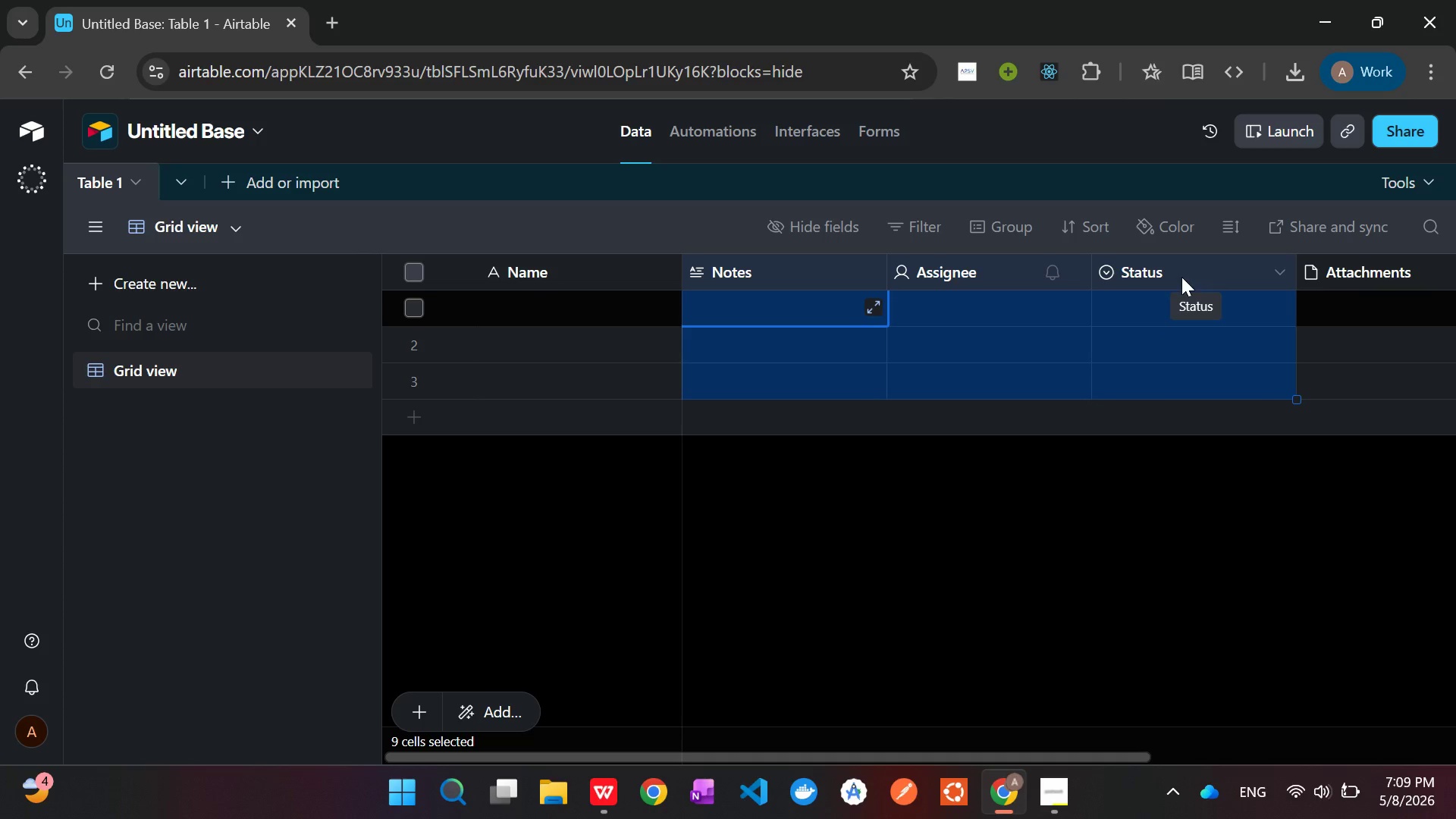 
key(Control+ControlLeft)
 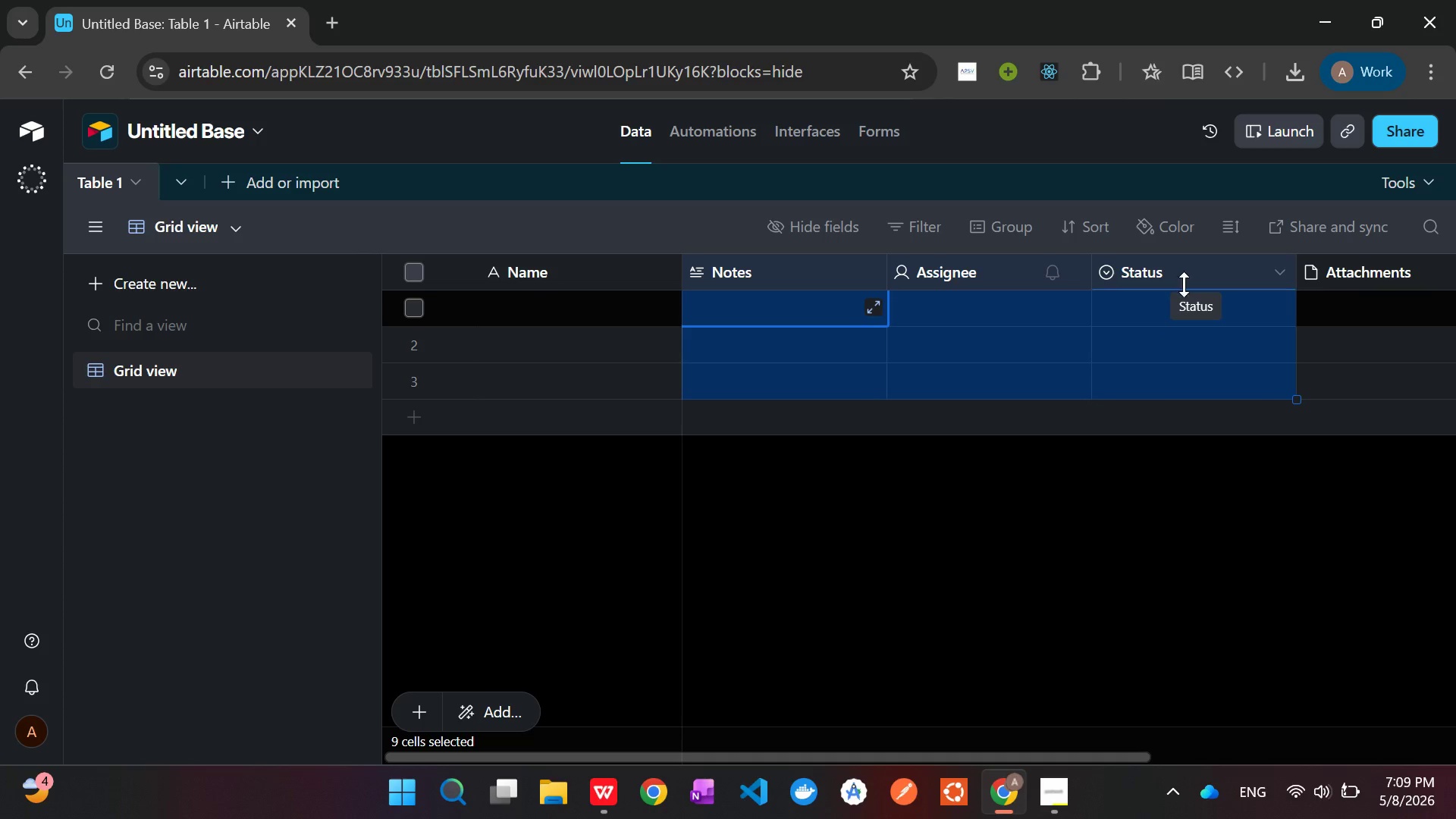 
key(Control+ControlLeft)
 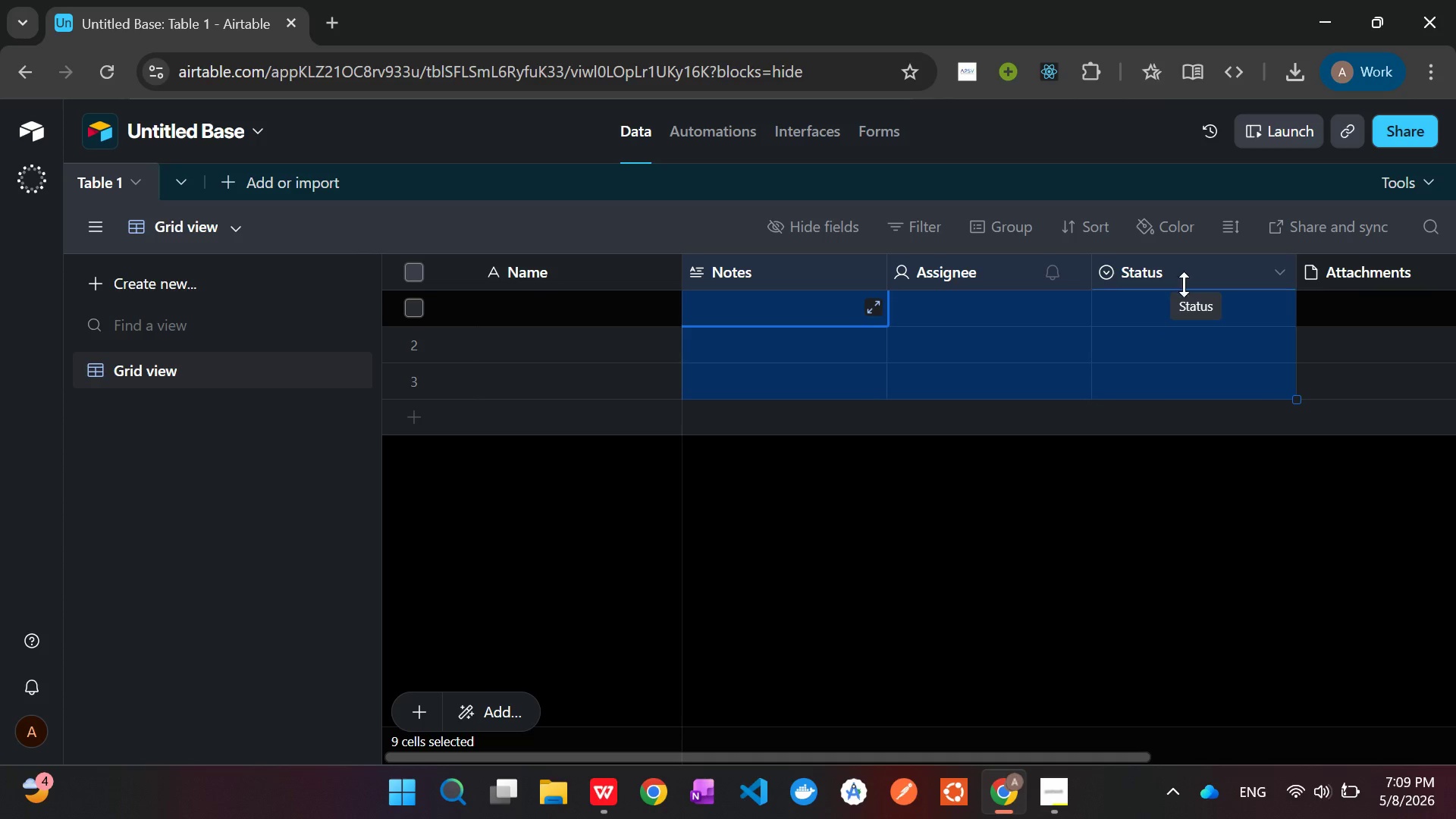 
key(Control+ControlLeft)
 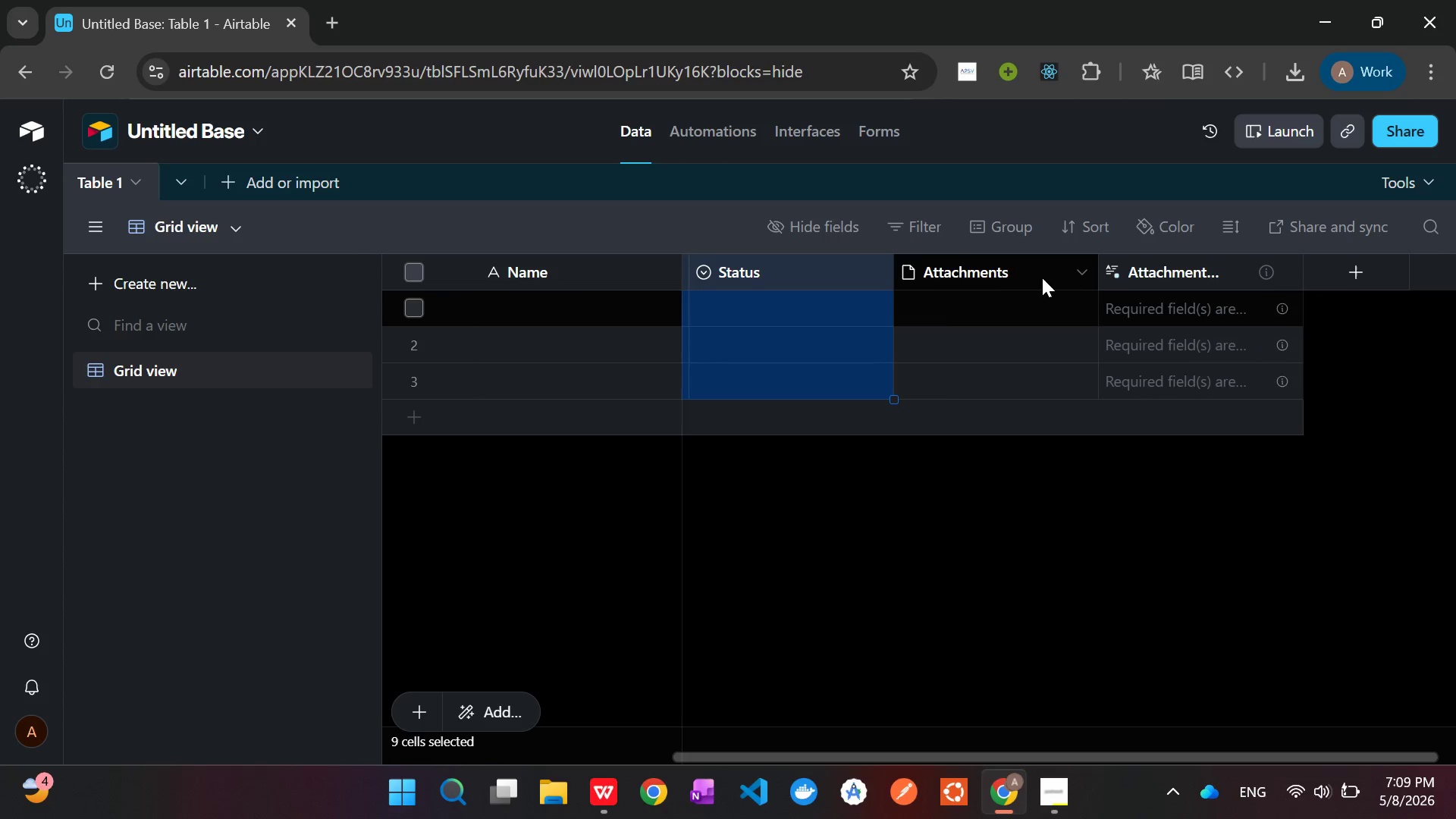 
hold_key(key=ControlLeft, duration=1.52)
left_click([993, 265])
 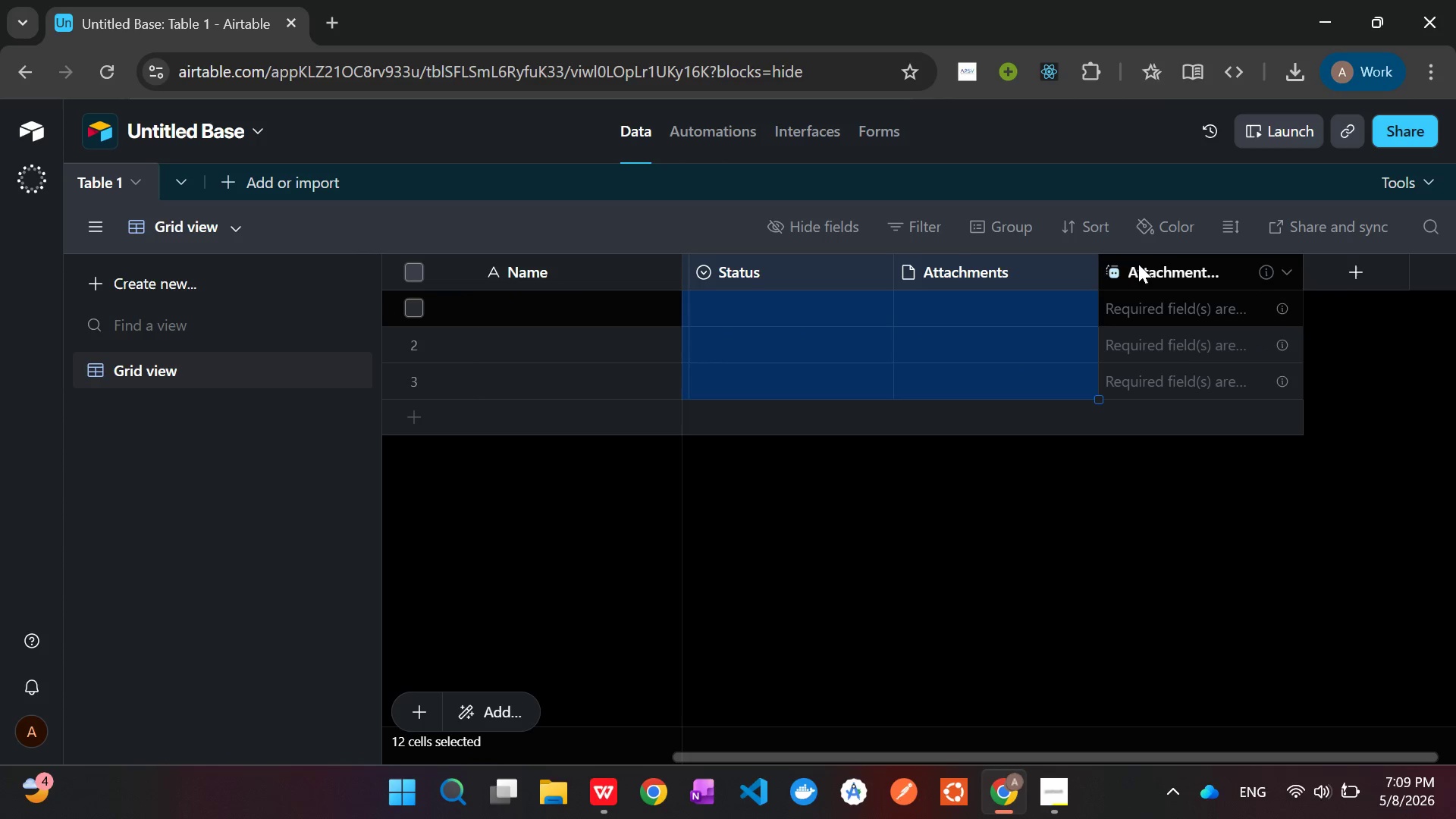 
hold_key(key=ControlLeft, duration=0.67)
left_click([1159, 266])
 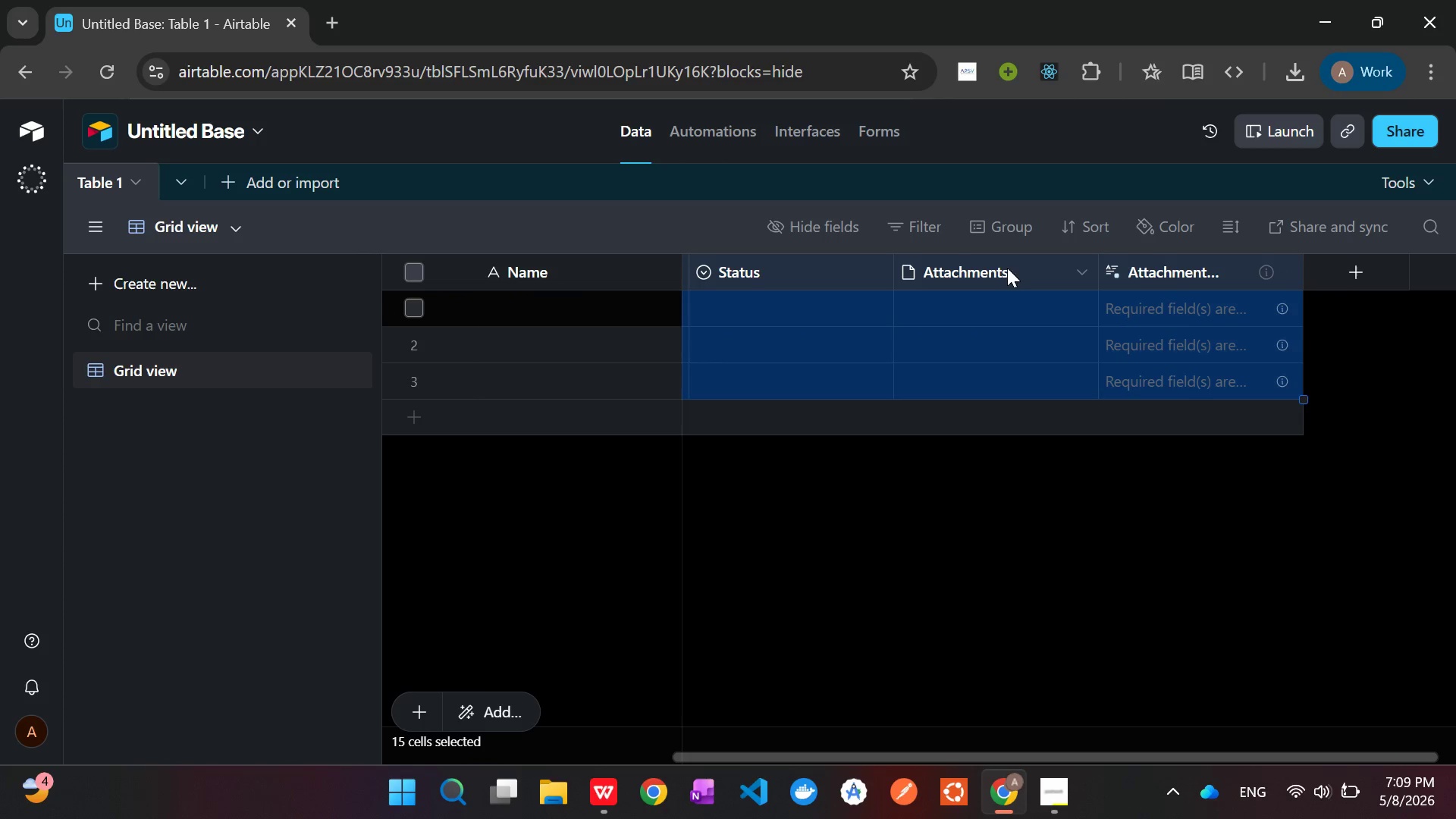 
right_click([1003, 271])
 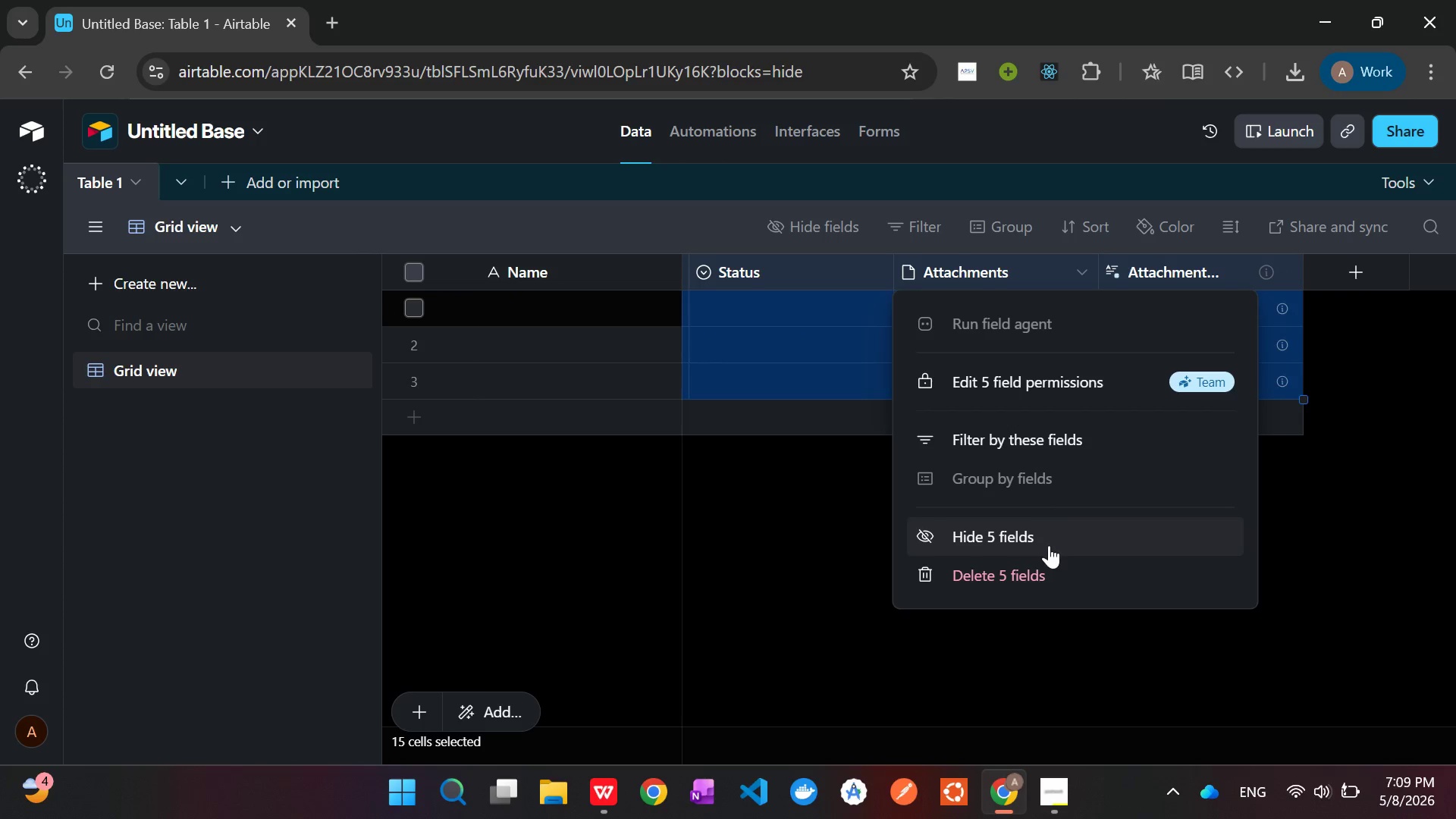 
left_click([1051, 566])
 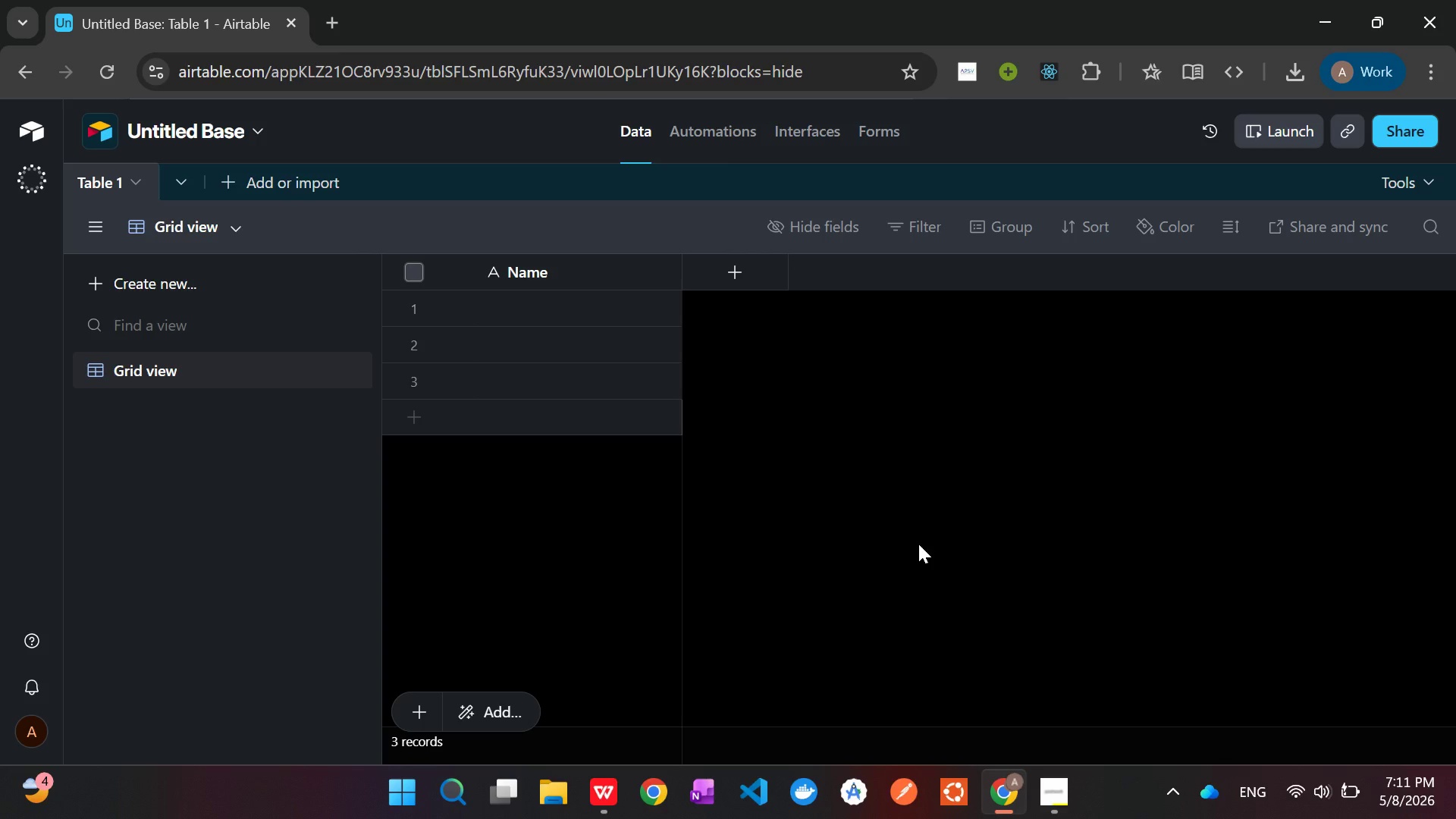 
wait(150.77)
 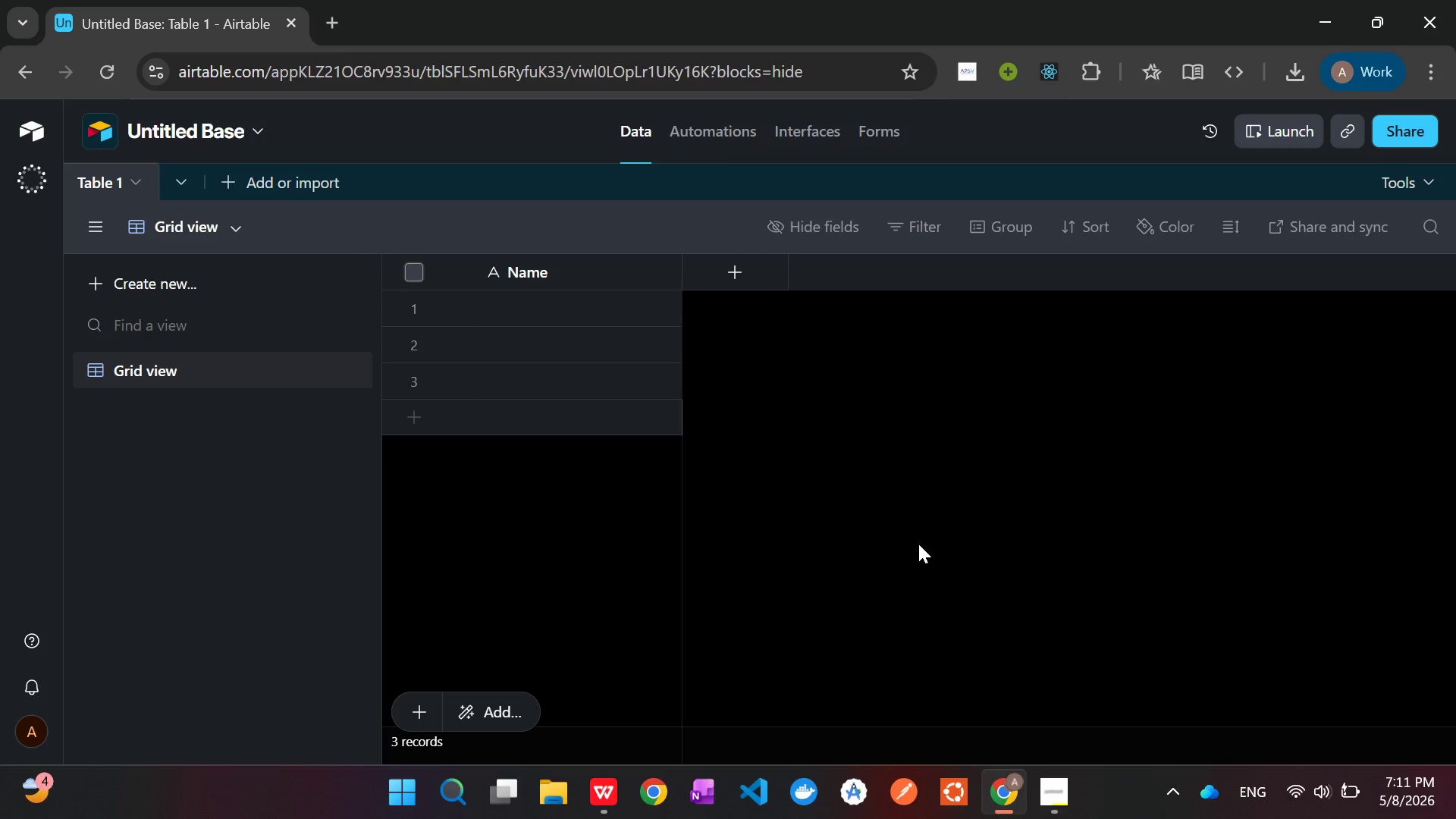 
left_click([1051, 797])